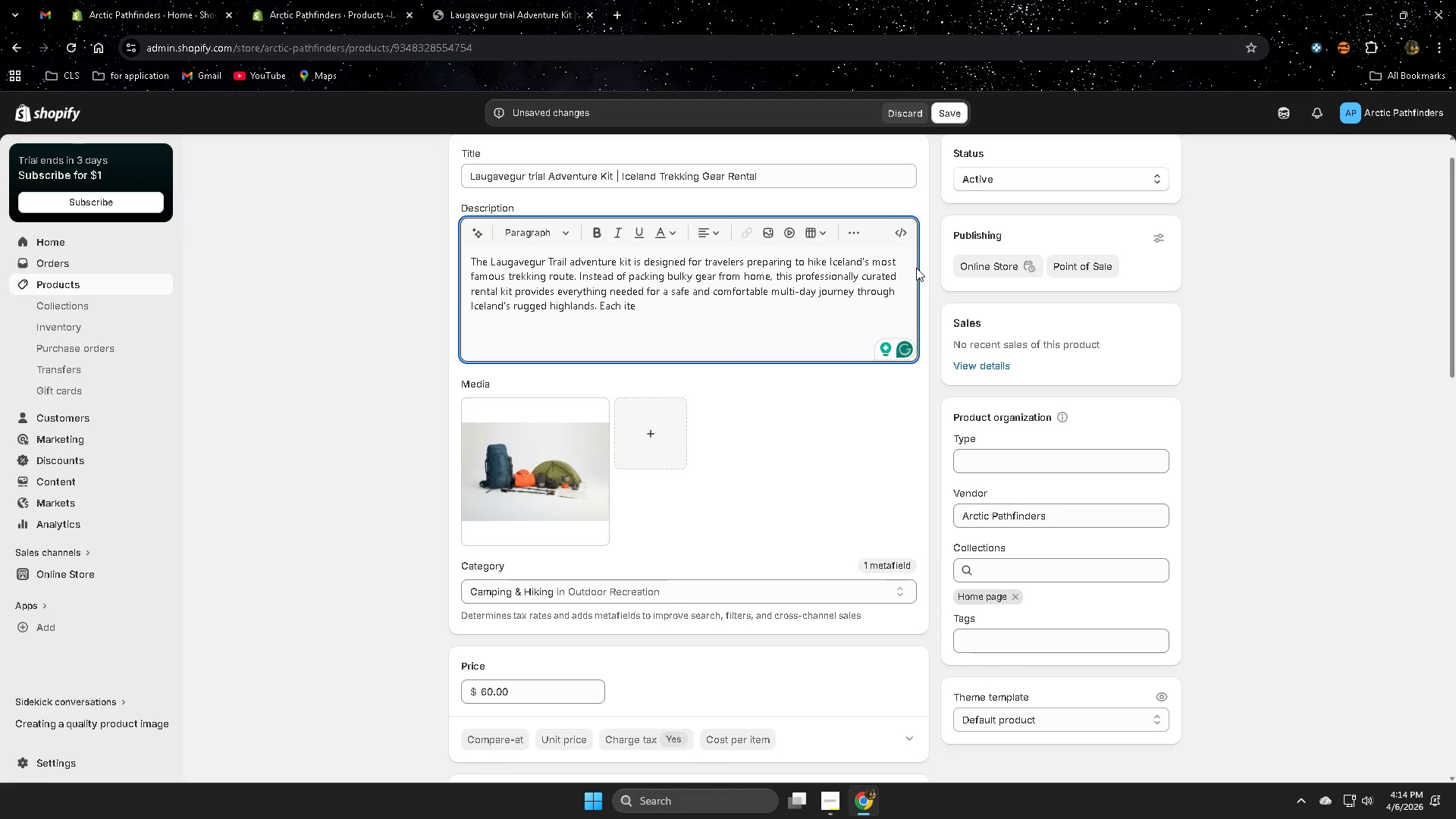 
key(Backspace)
type(em in this kut )
key(Backspace)
key(Backspace)
key(Backspace)
type(it is selected to handle )
 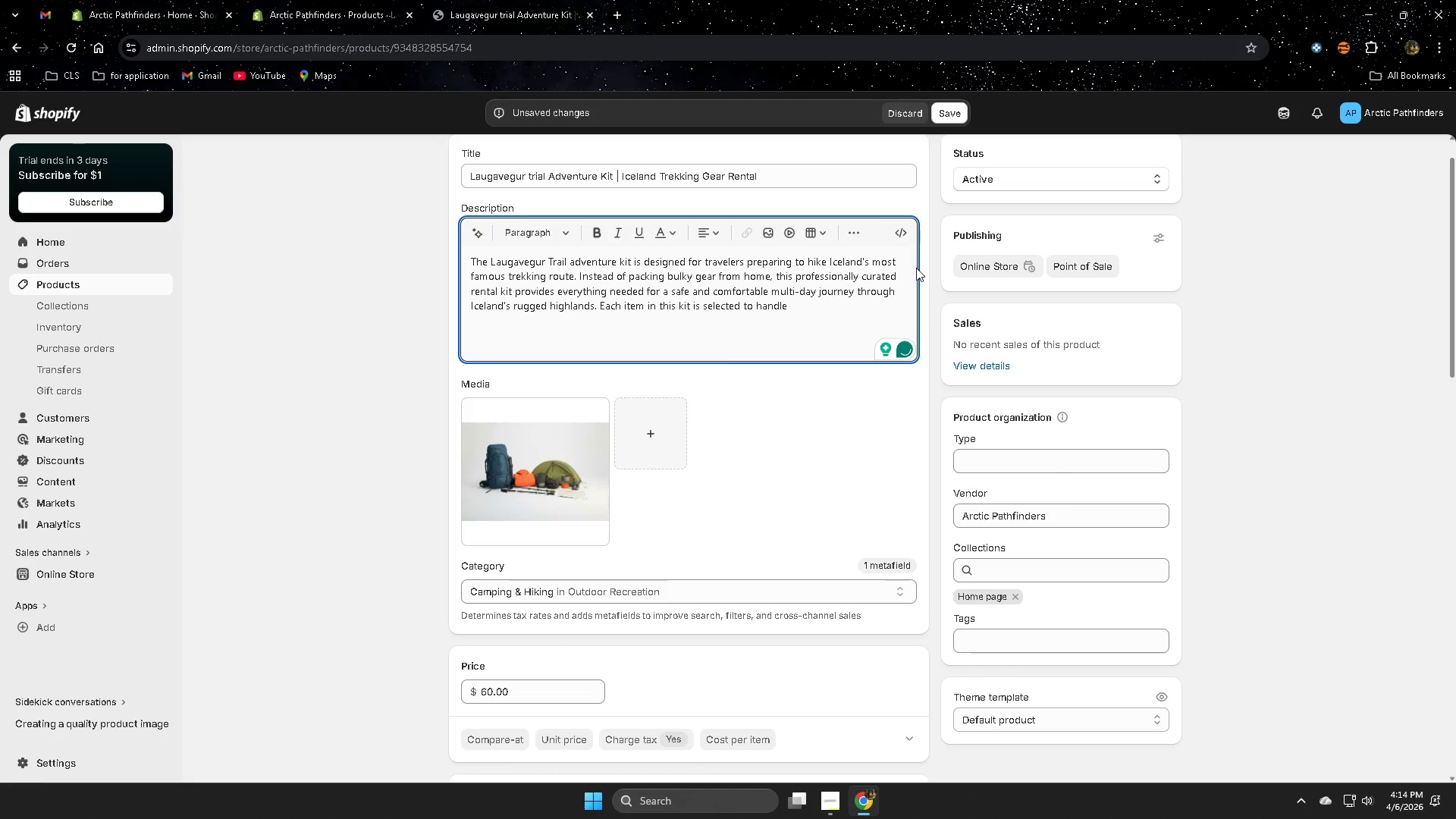 
type(Icel)
key(Backspace)
type(land's unpre)
key(Backspace)
key(Backspace)
type(di)
key(Backspace)
key(Backspace)
type(edictable )
 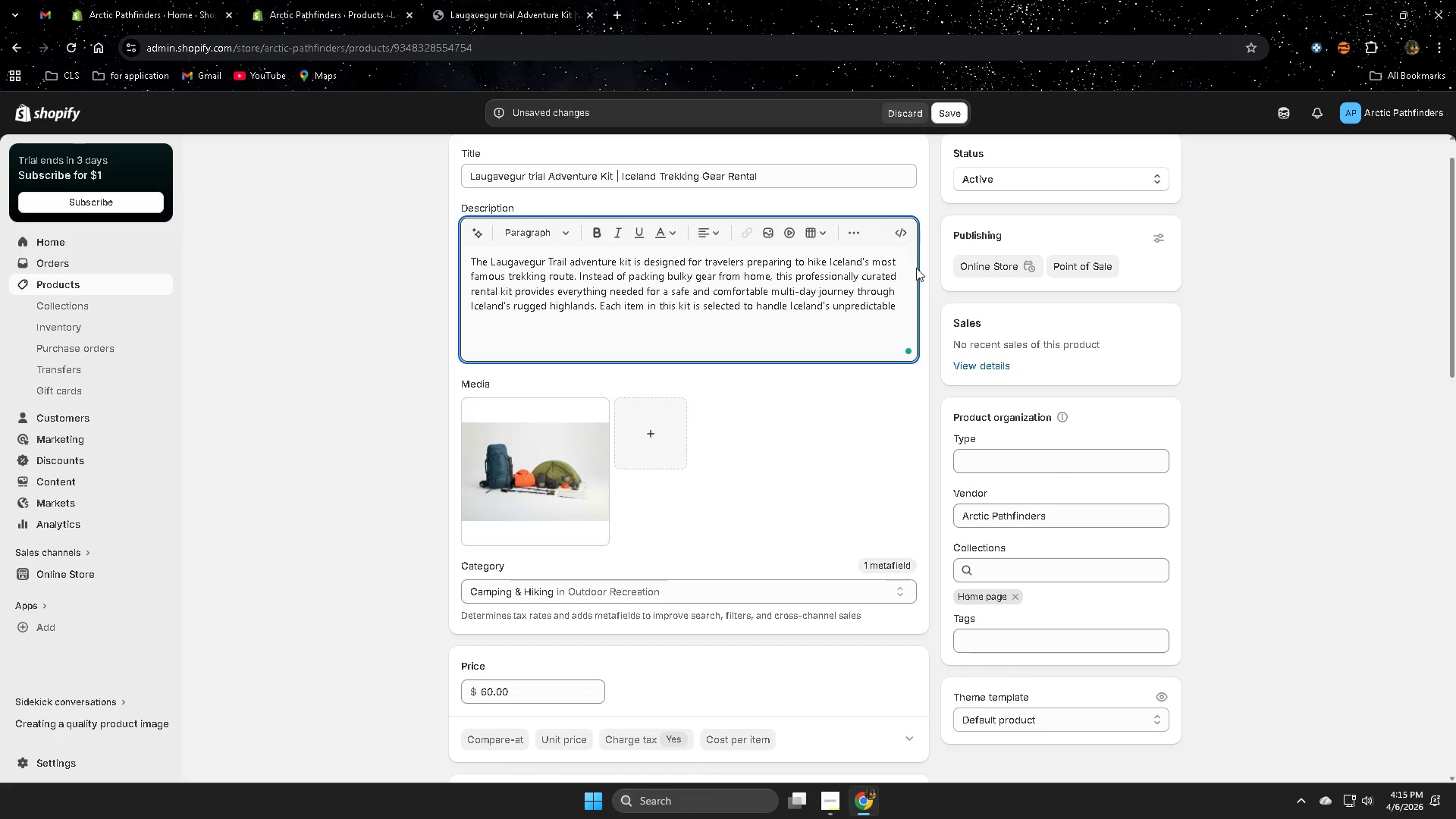 
type(wa)
key(Backspace)
type(eatghe)
key(Backspace)
key(Backspace)
key(Backspace)
type(her , vo)
key(Backspace)
key(Backspace)
key(Backspace)
key(Backspace)
key(Backspace)
type(,co)
key(Backspace)
key(Backspace)
type(vo)
key(Backspace)
key(Backspace)
type( v)
key(Backspace)
type(vola)
key(Backspace)
type(a)
key(Backspace)
type(canic tre)
key(Backspace)
key(Backspace)
type(errain )
 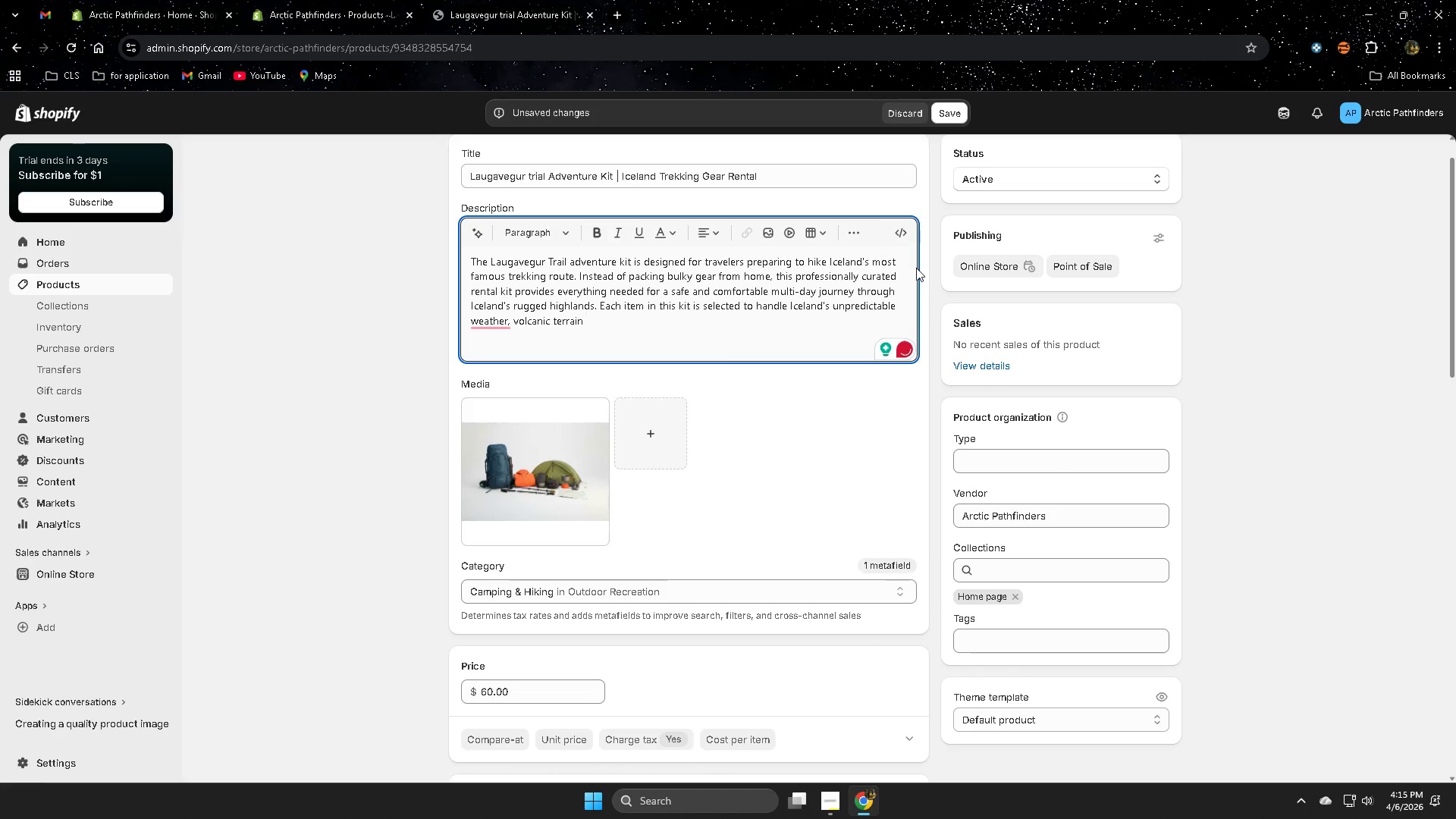 
key(Backspace)
type(, and long hiking days )
 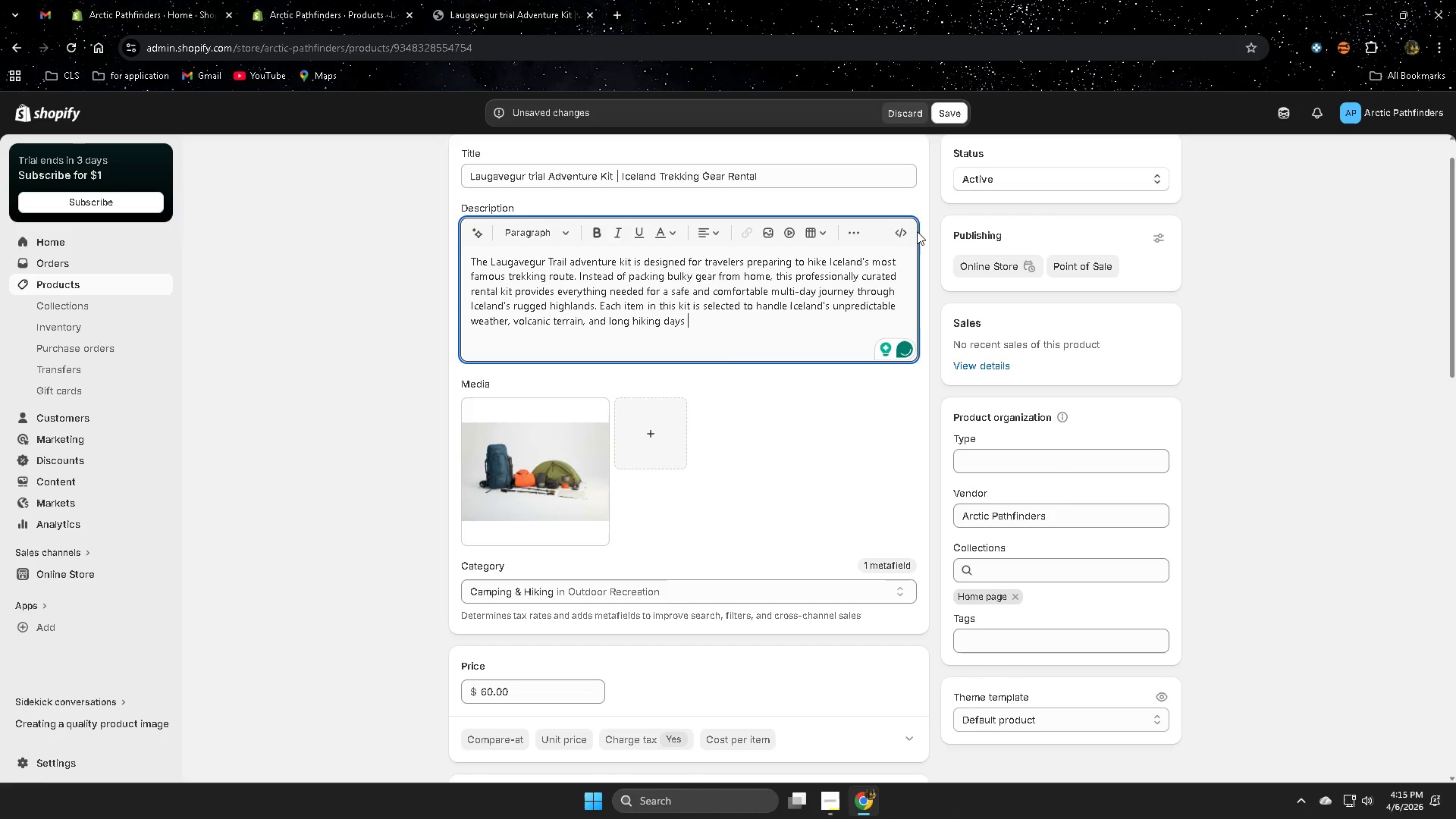 
wait(6.02)
 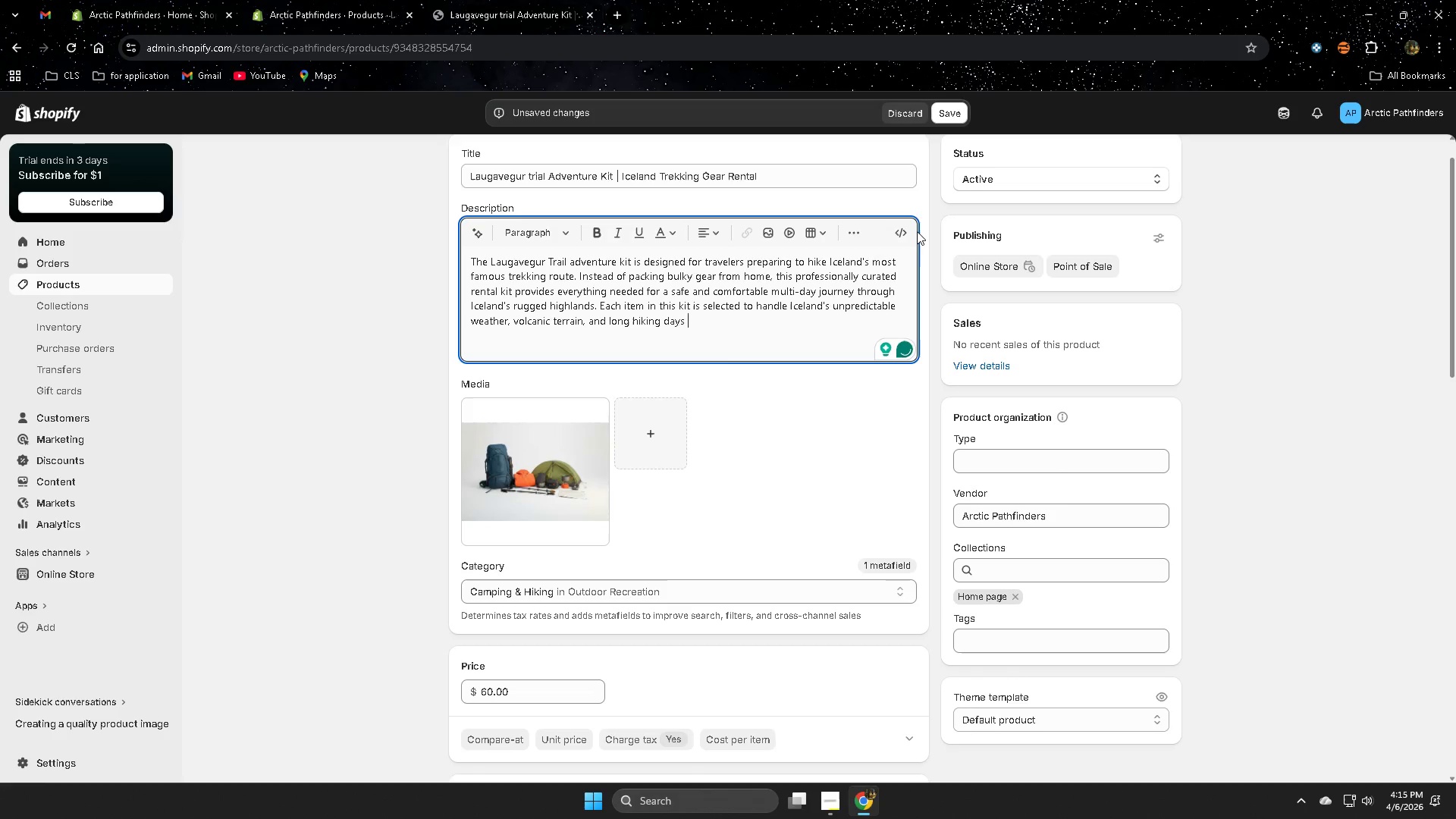 
type(woth)
key(Backspace)
key(Backspace)
key(Backspace)
type(ith eaxch)
key(Backspace)
key(Backspace)
key(Backspace)
type(ch items in)
key(Backspace)
type(n thjis )
key(Backspace)
key(Backspace)
key(Backspace)
key(Backspace)
type(is )
 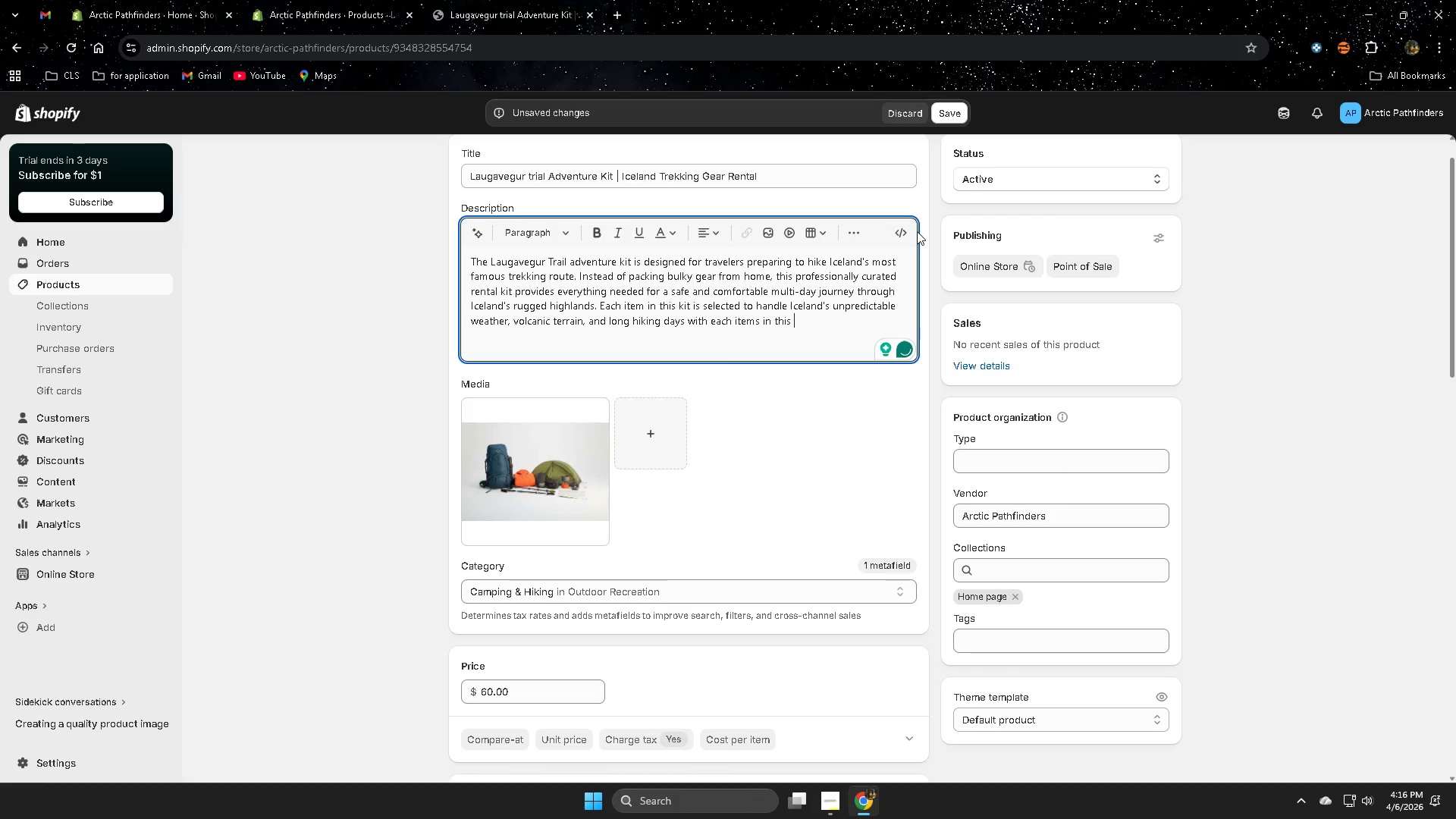 
wait(6.11)
 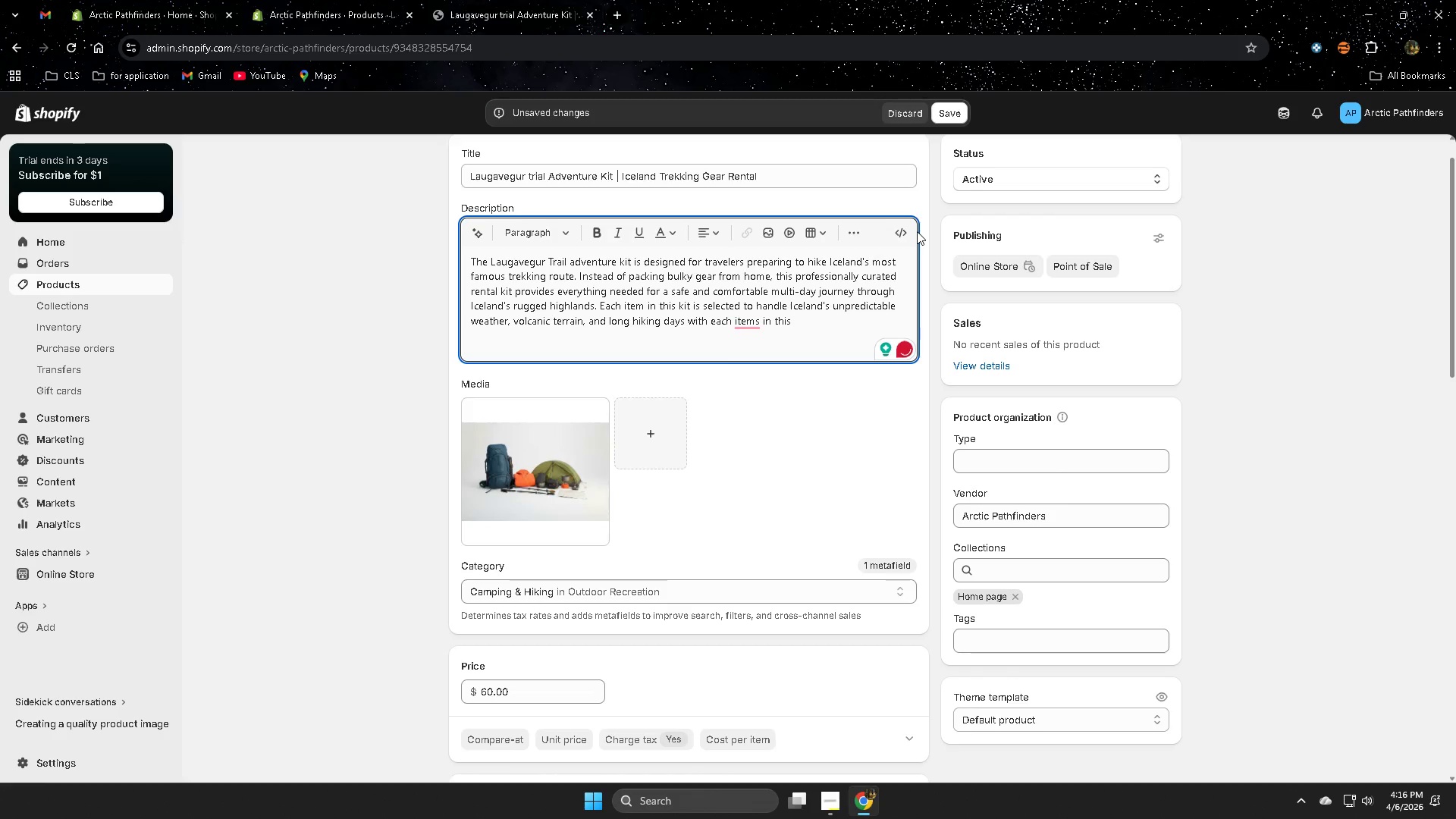 
type(ju)
key(Backspace)
key(Backspace)
type(kit is selcted tro)
key(Backspace)
key(Backspace)
key(Backspace)
type(to hdan)
key(Backspace)
key(Backspace)
key(Backspace)
type(andle ic)
 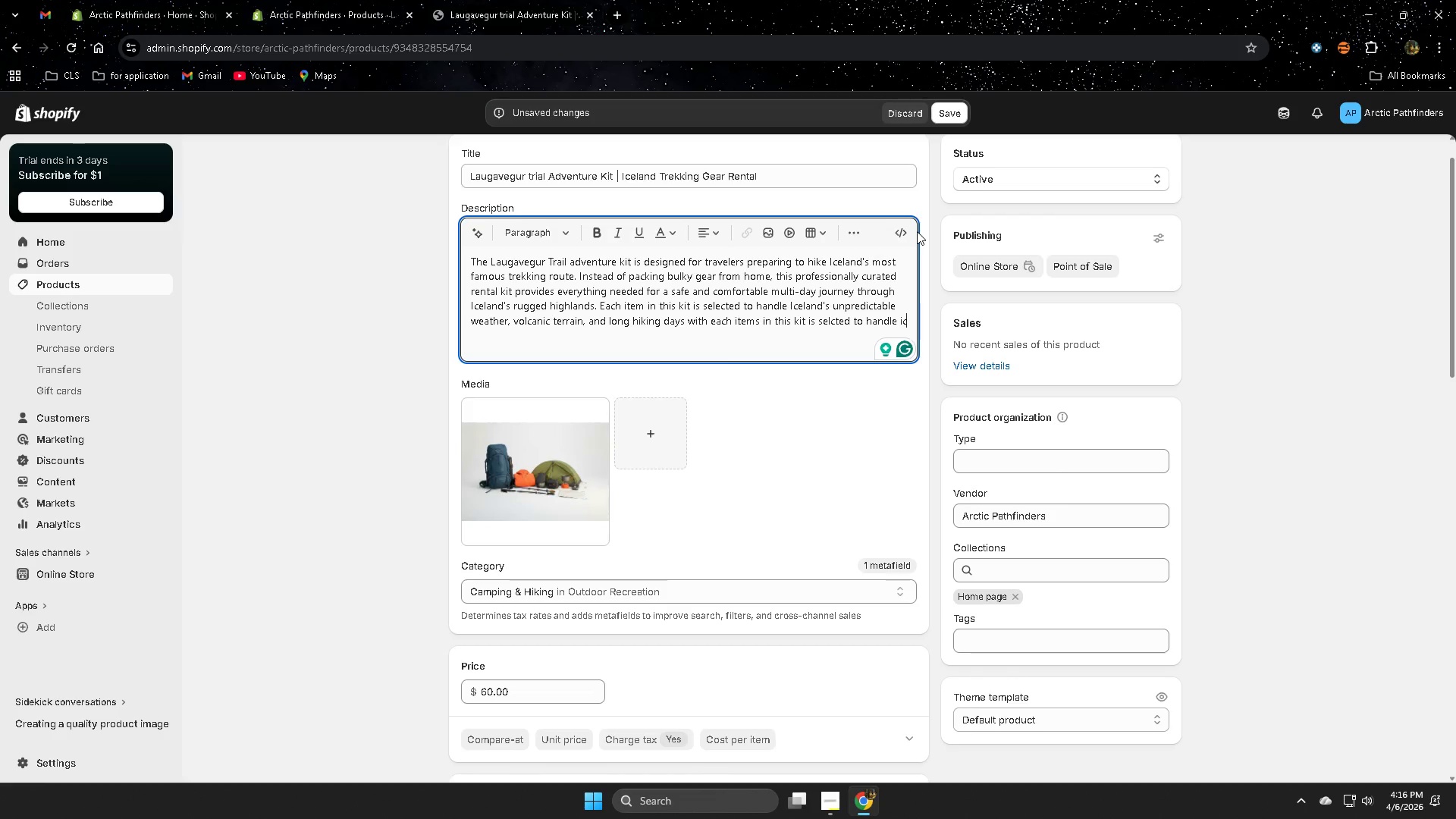 
wait(7.53)
 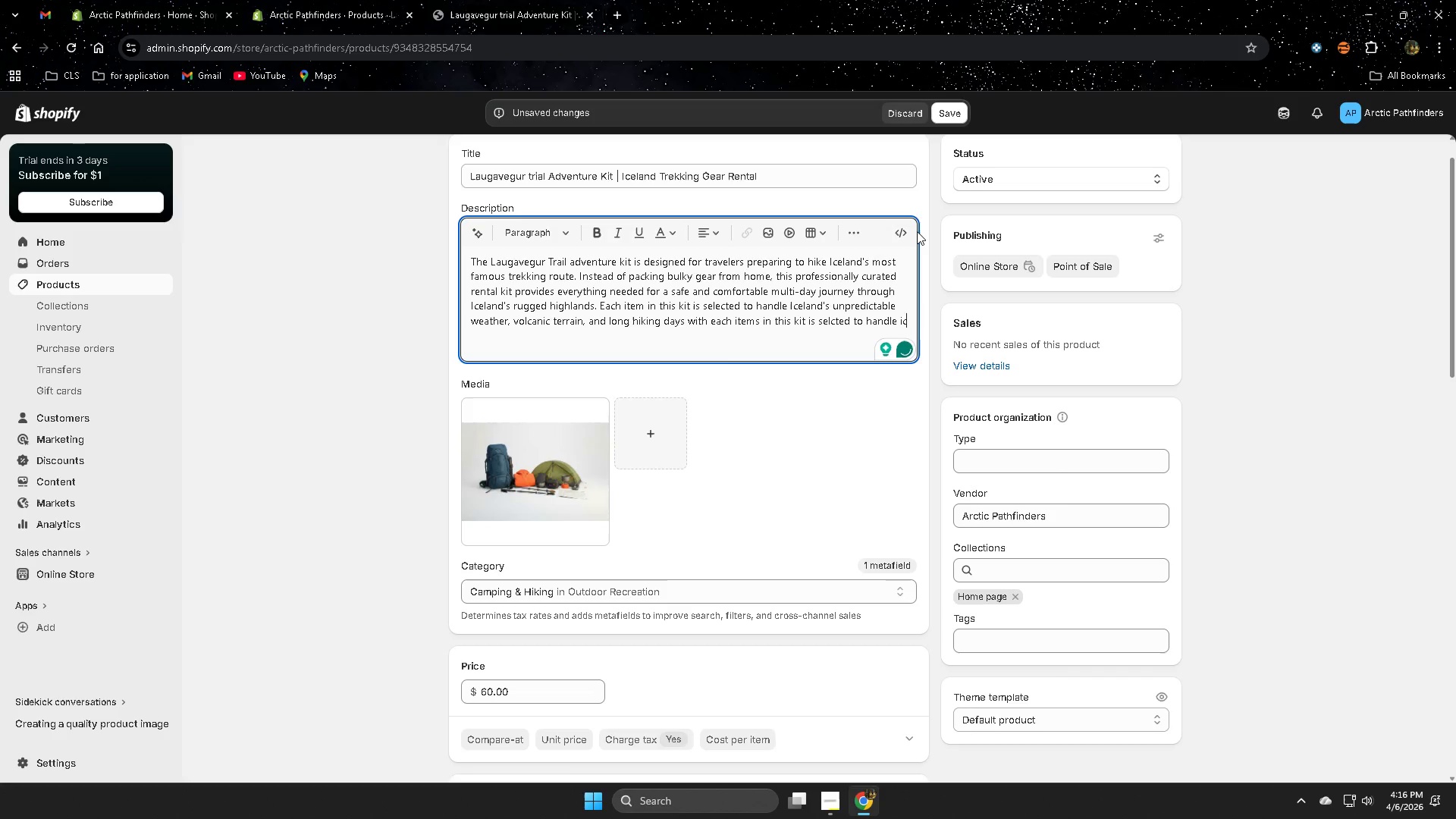 
hold_key(key=Backspace, duration=1.5)
 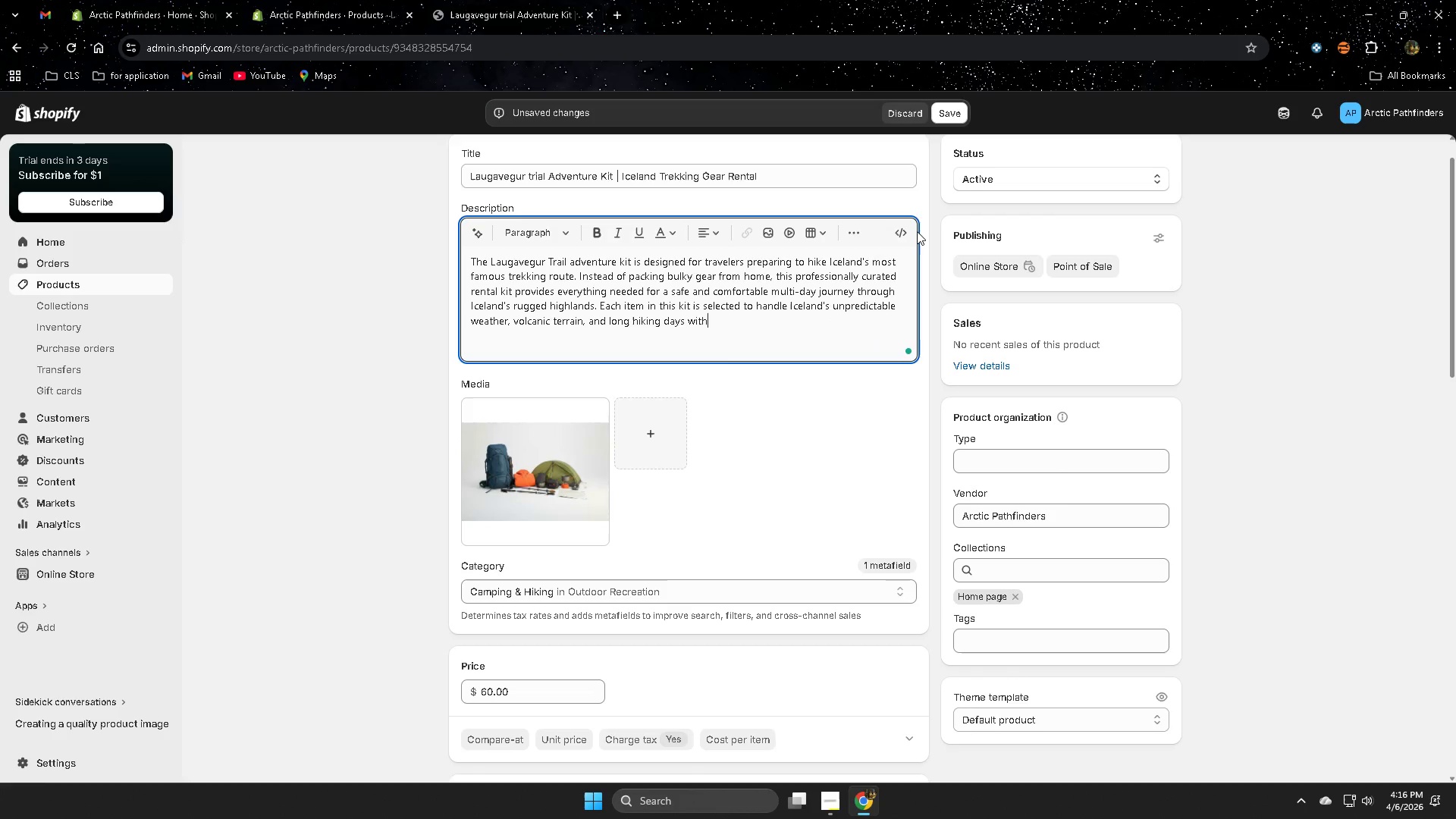 
hold_key(key=Backspace, duration=0.81)
 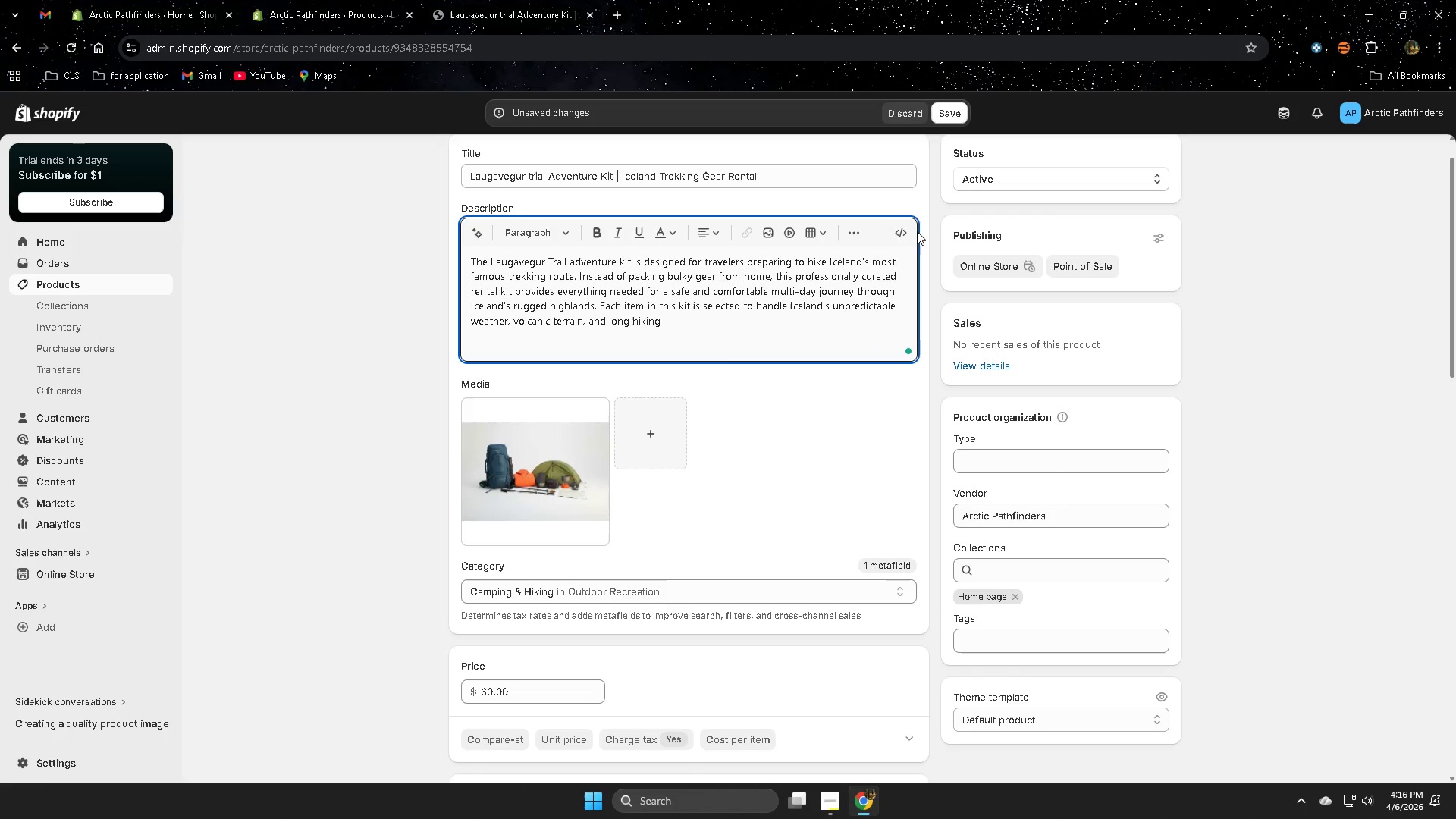 
hold_key(key=Backspace, duration=0.38)
 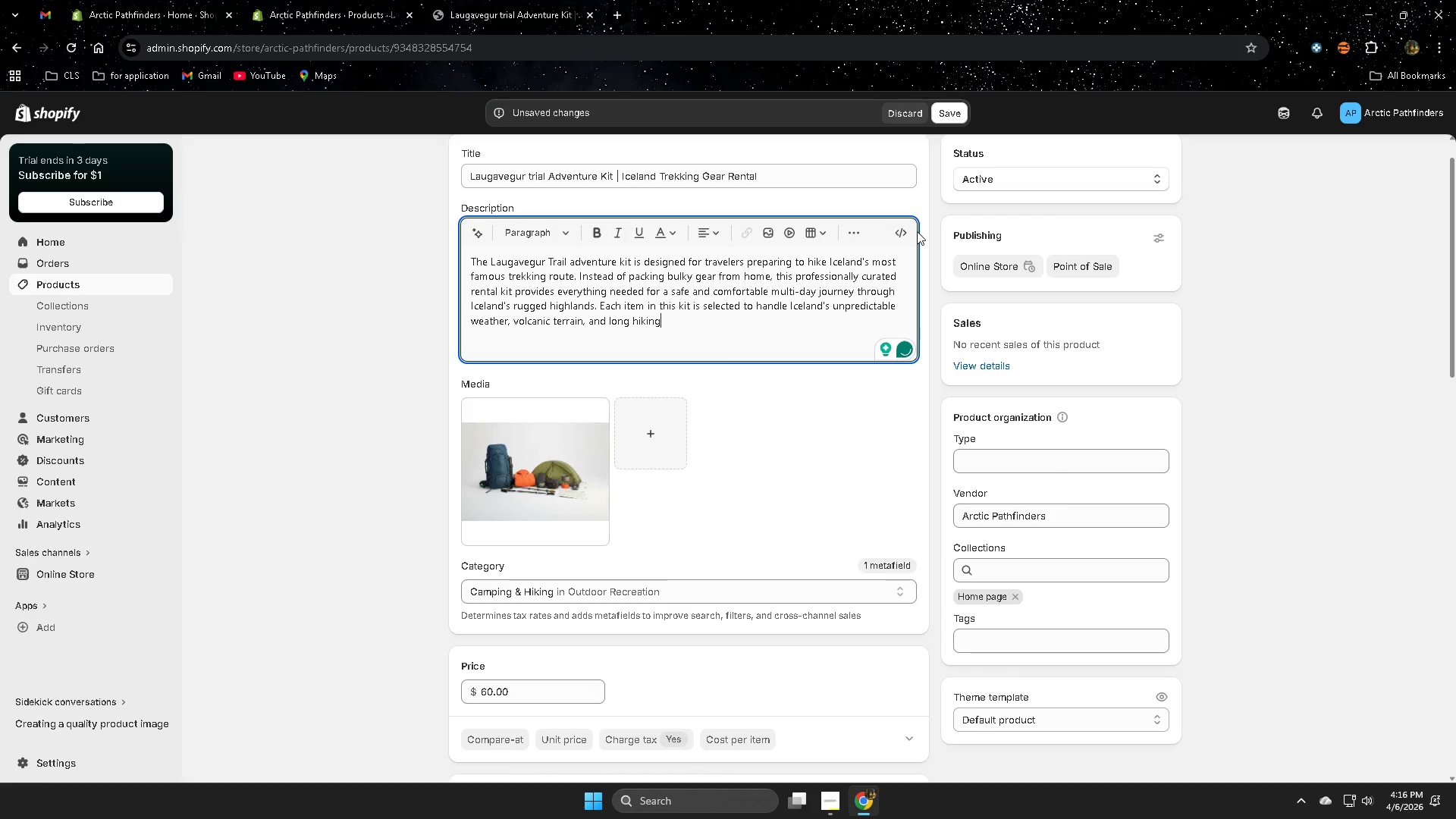 
wait(5.34)
 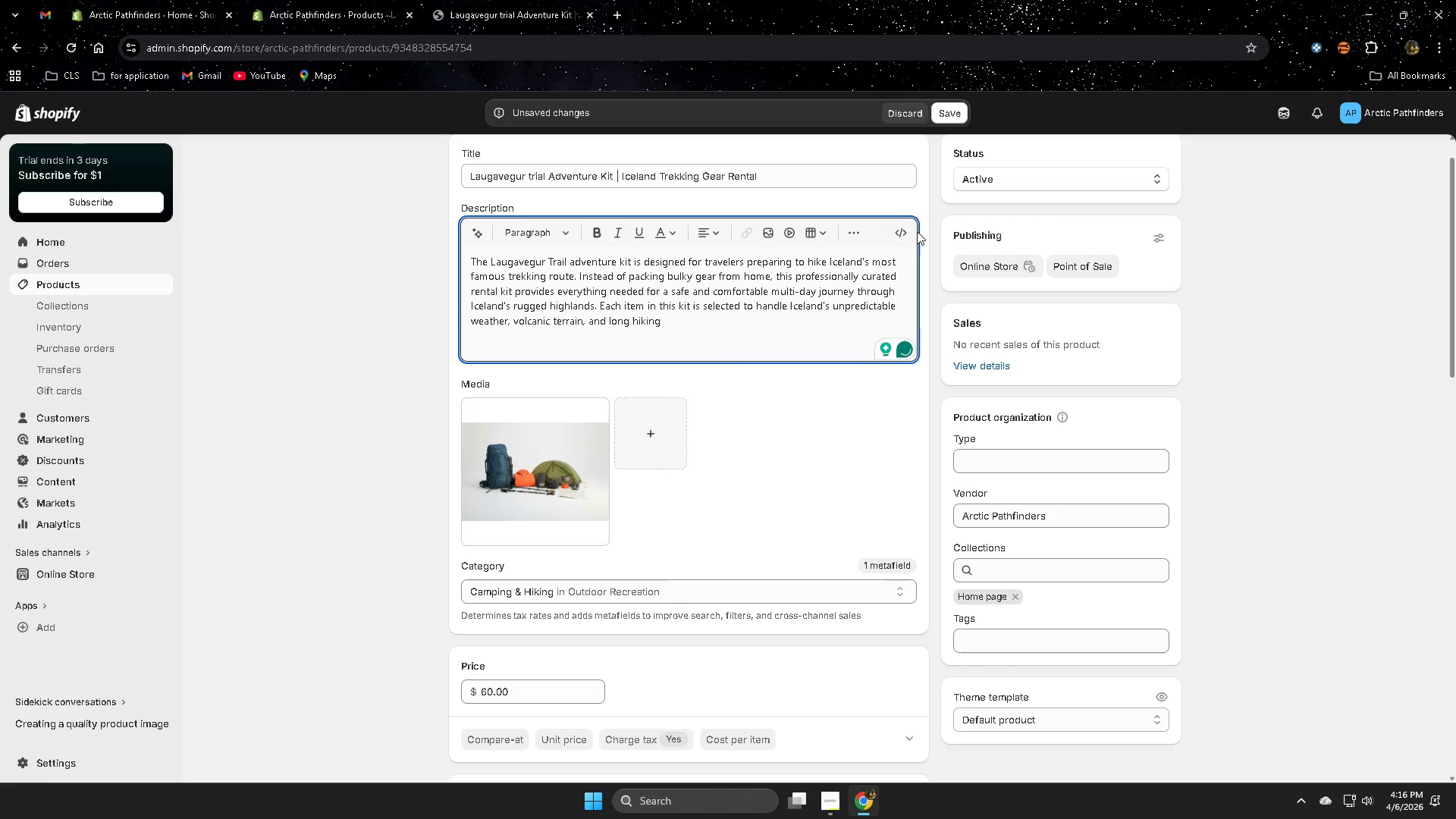 
type( days. With prefo)
key(Backspace)
type(essional )
 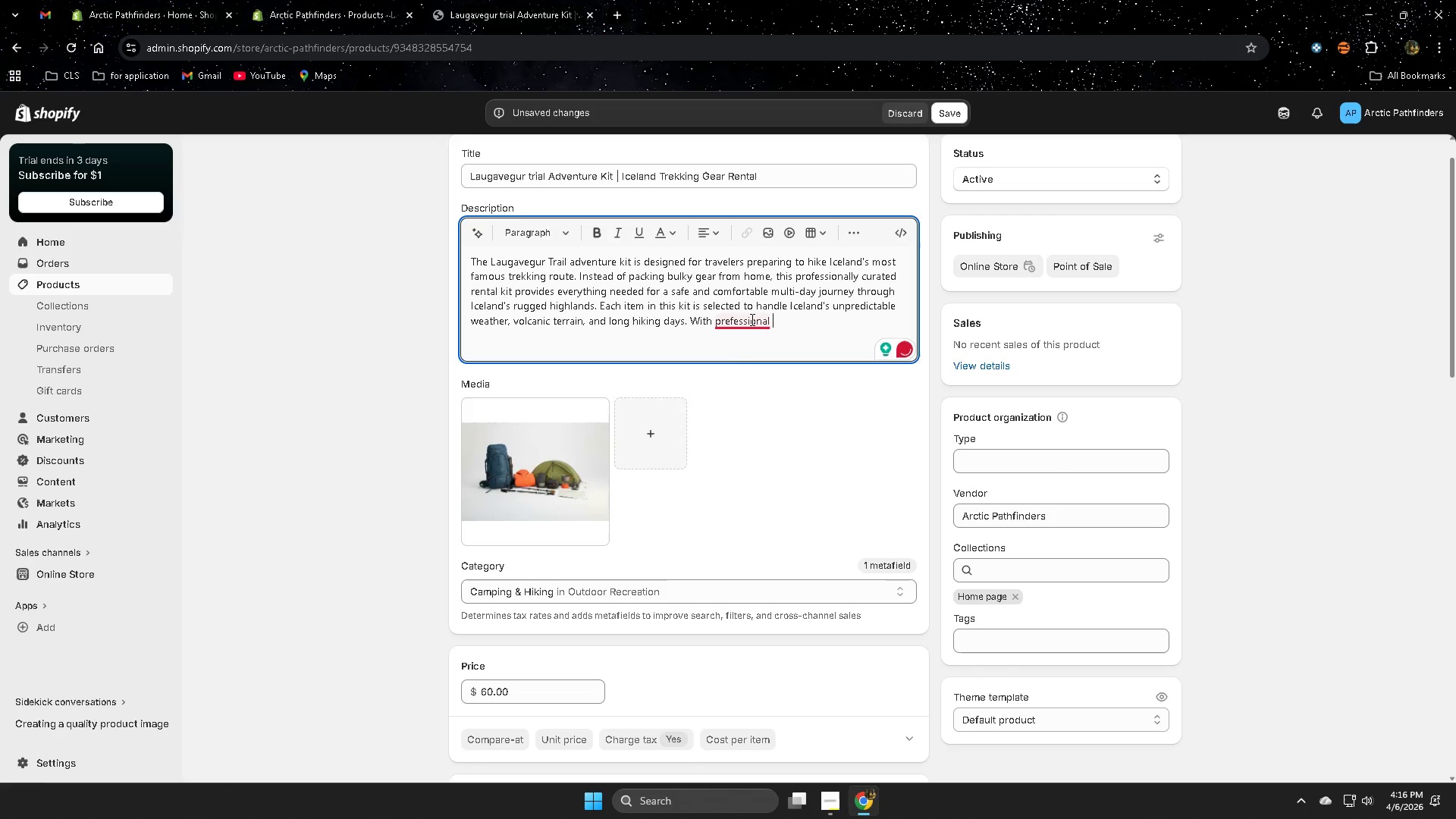 
double_click([803, 318])
 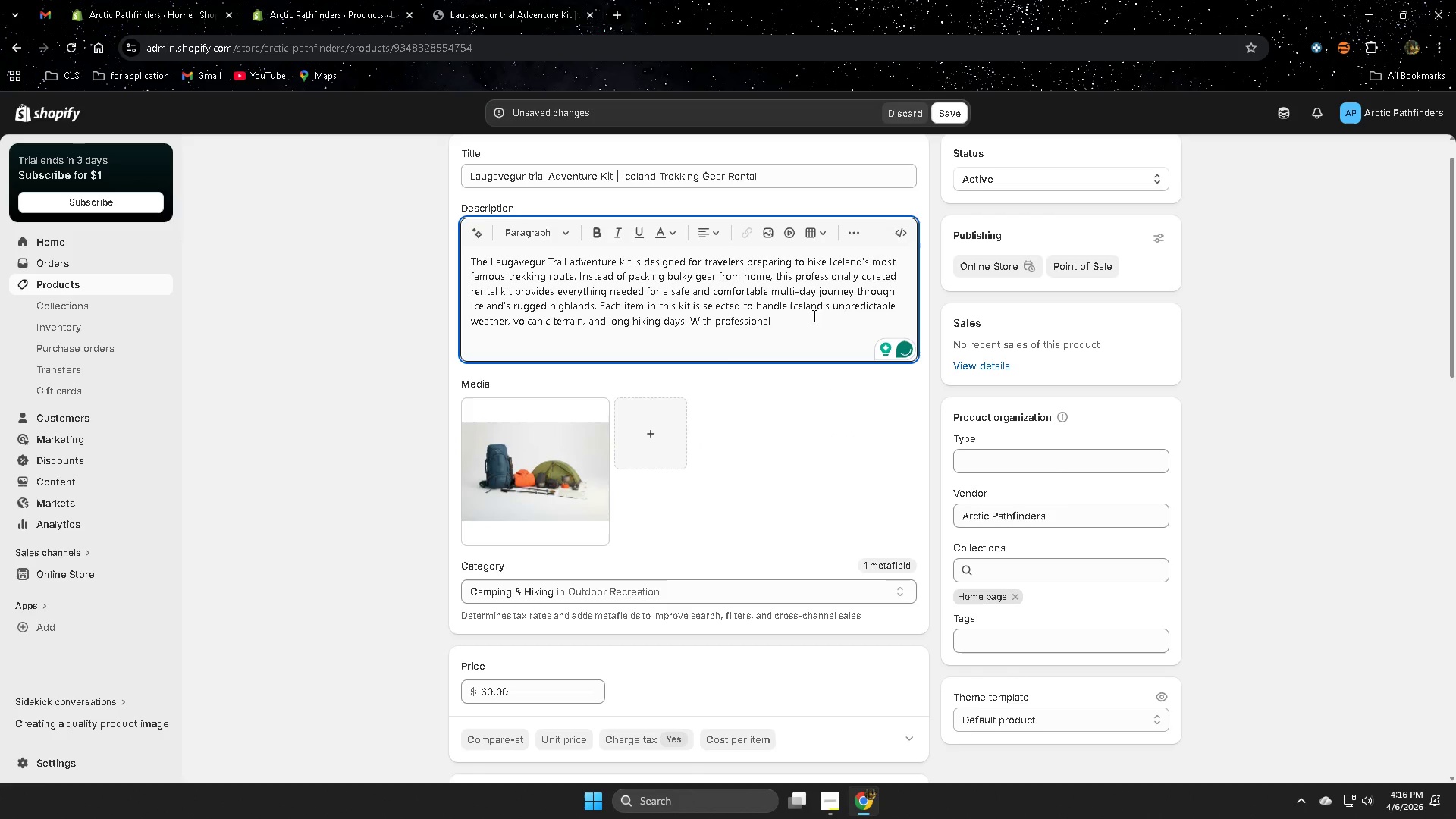 
key(Backspace)
type(- g)
key(Backspace)
key(Backspace)
type(r)
key(Backspace)
type(grade trekking poles.)
key(Backspace)
type(, )
 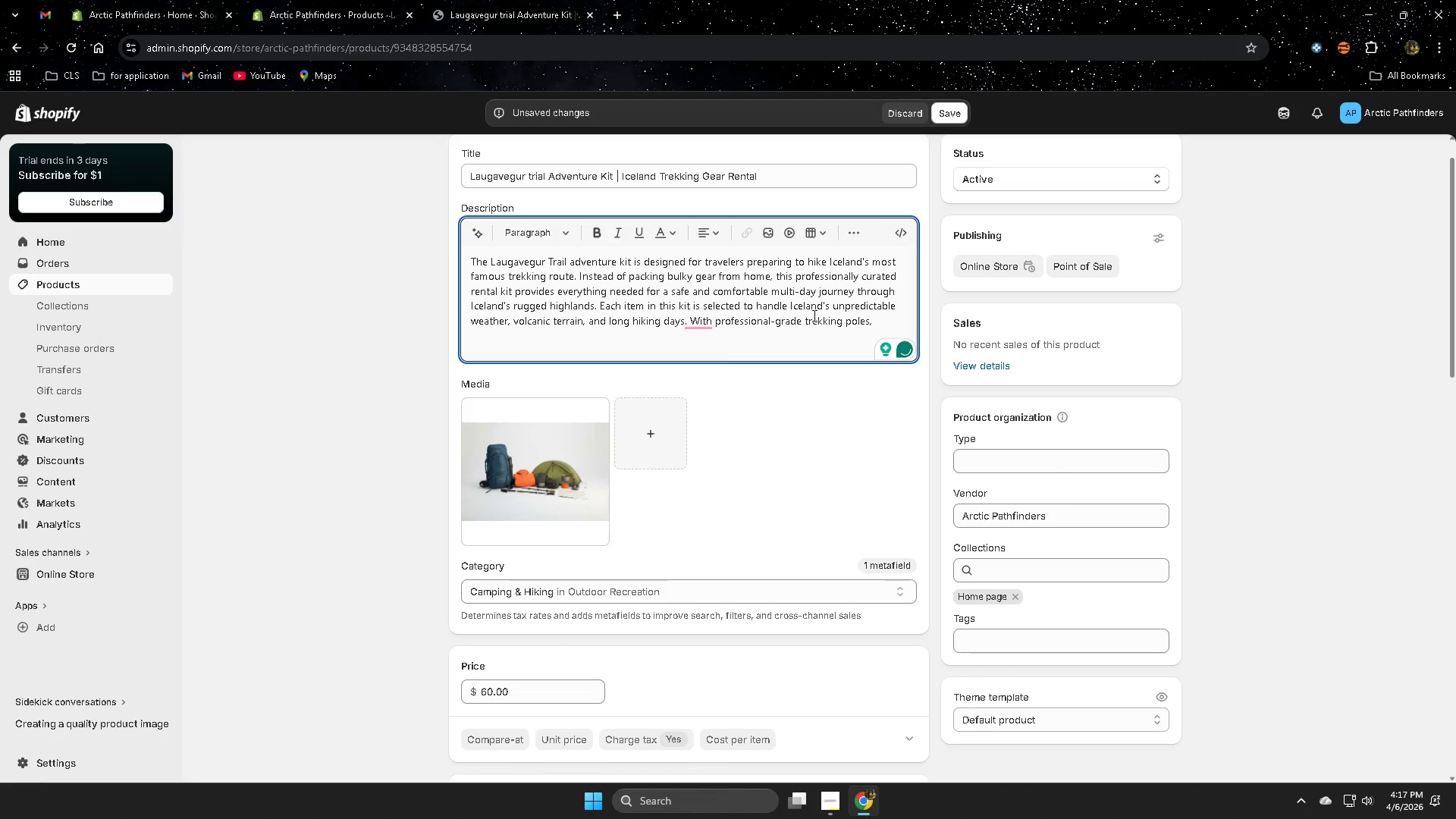 
wait(5.25)
 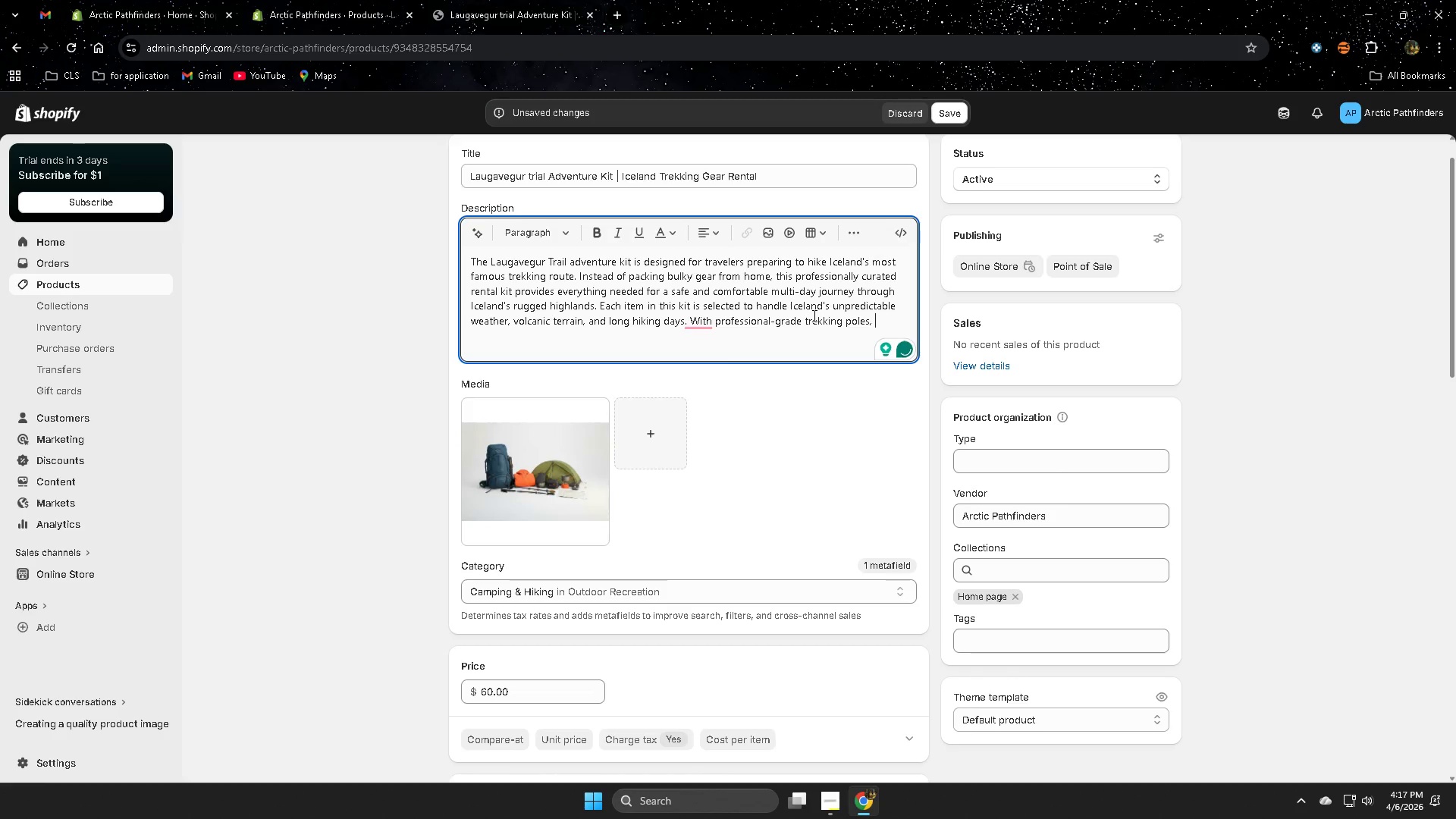 
type(weather-resistant outere)
key(Backspace)
type(wear )
key(Backspace)
type(, and reliable camping essentials )
key(Backspace)
type(,trekkers can fucos )
 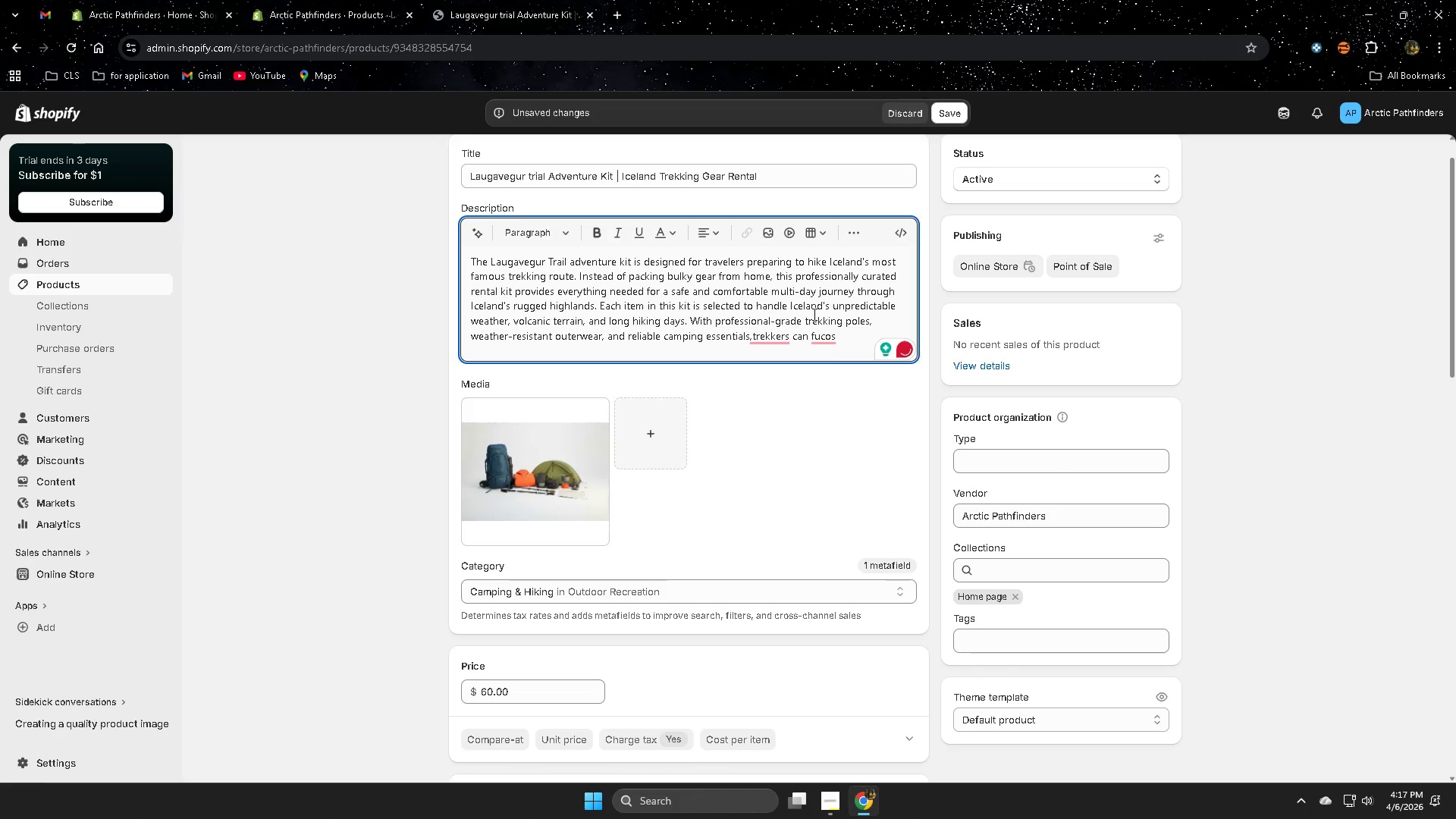 
type(on the advenrture)
 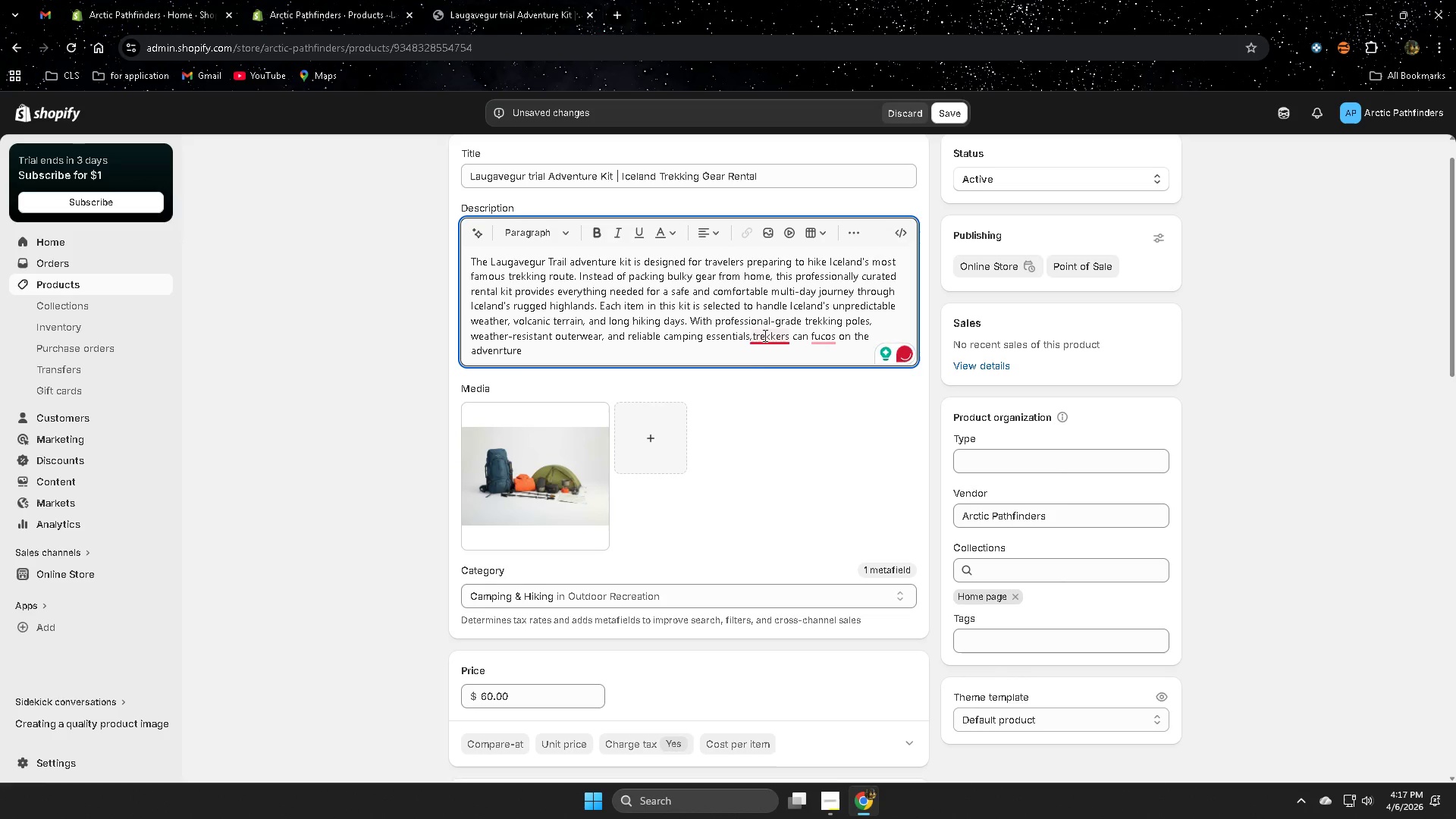 
left_click([796, 370])
 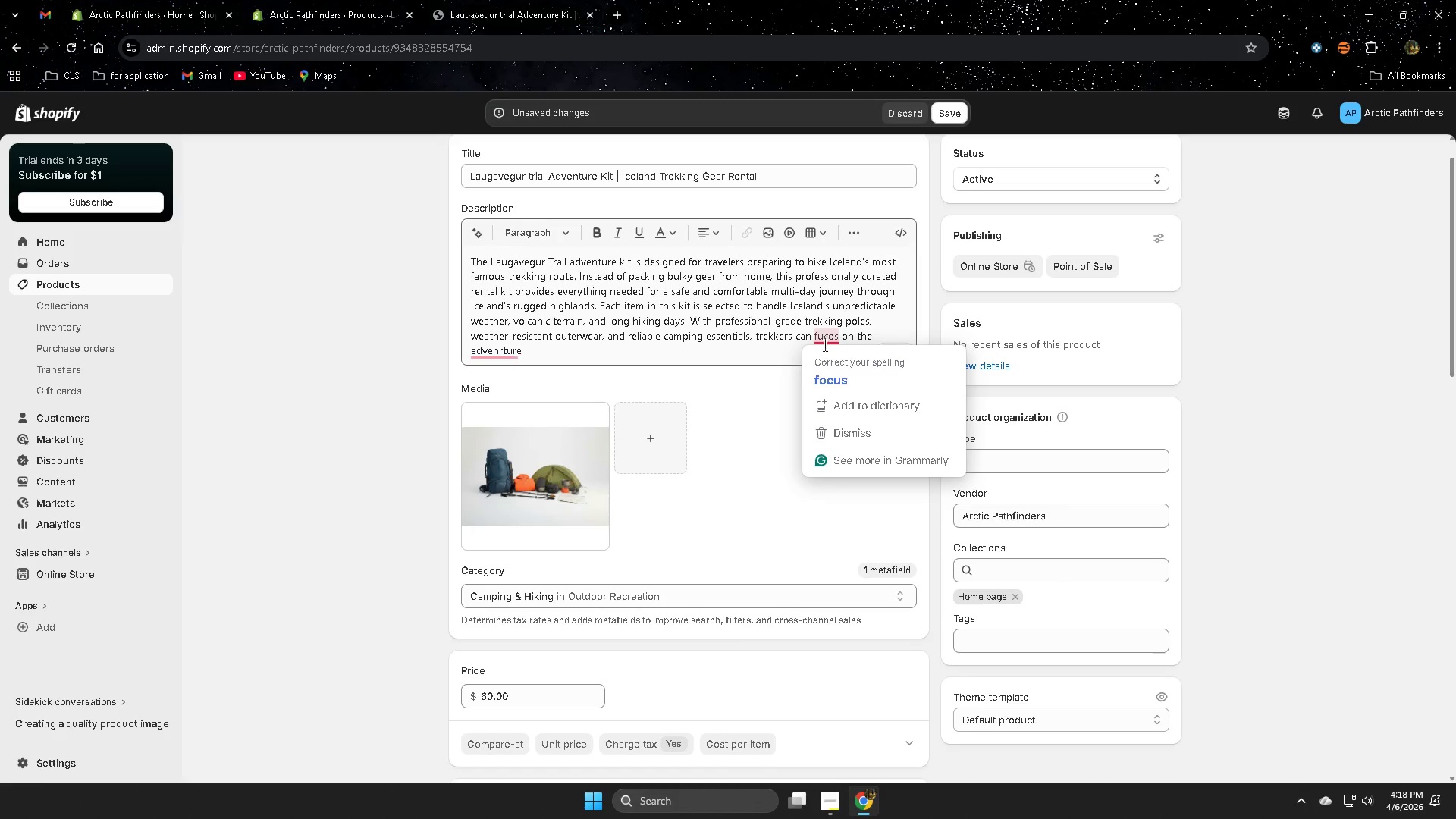 
left_click([827, 375])
 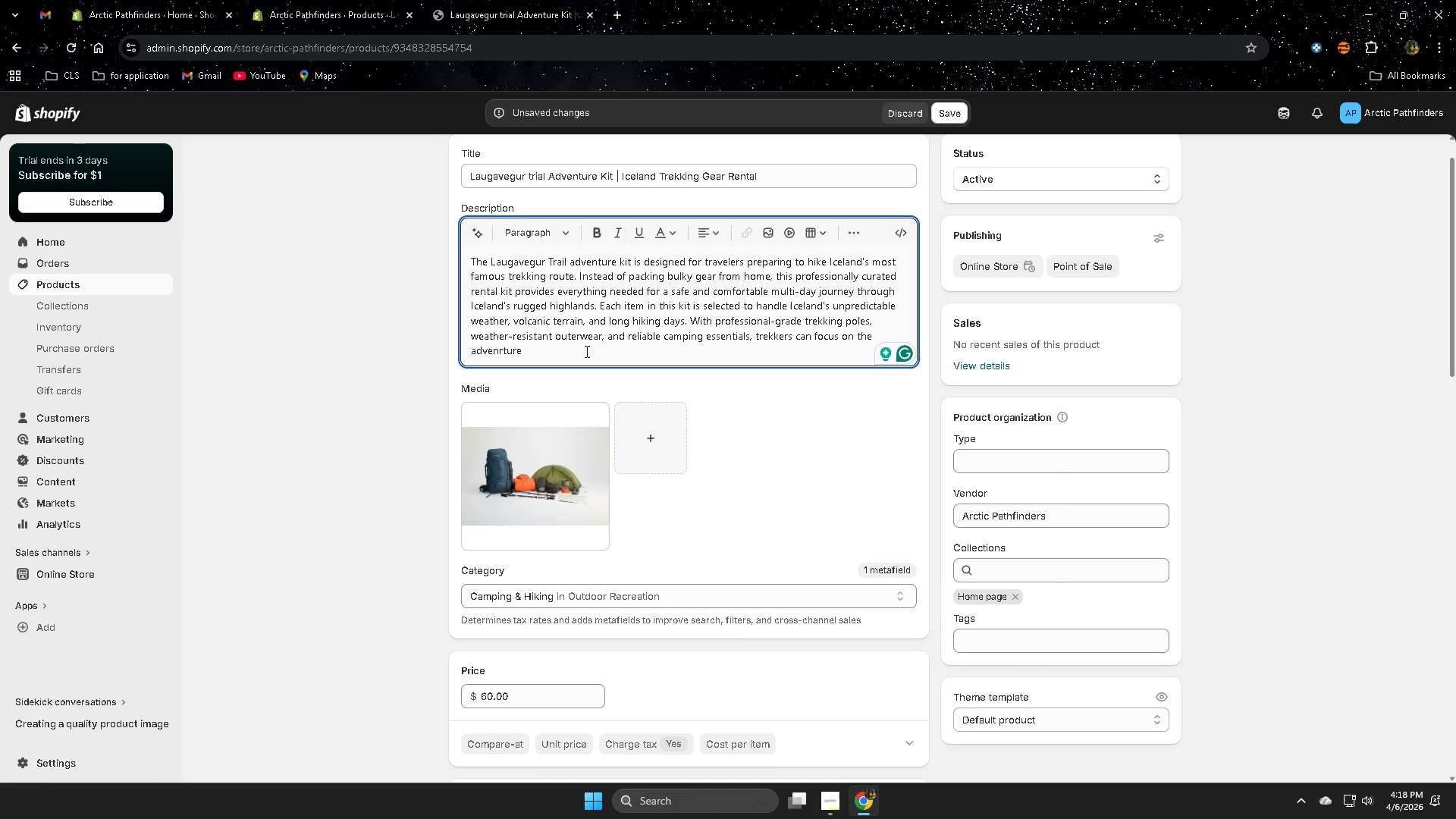 
wait(15.61)
 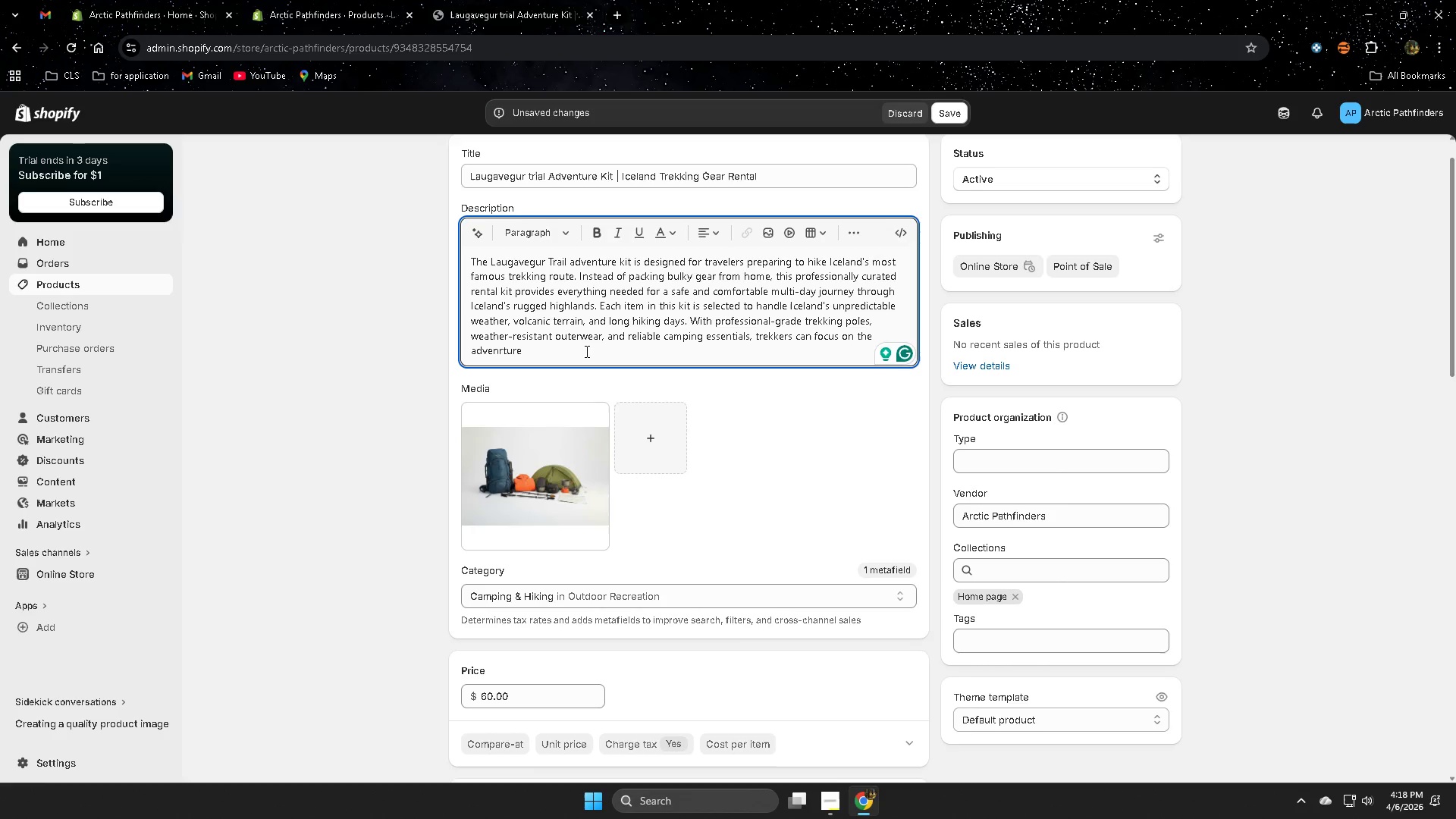 
left_click([828, 791])